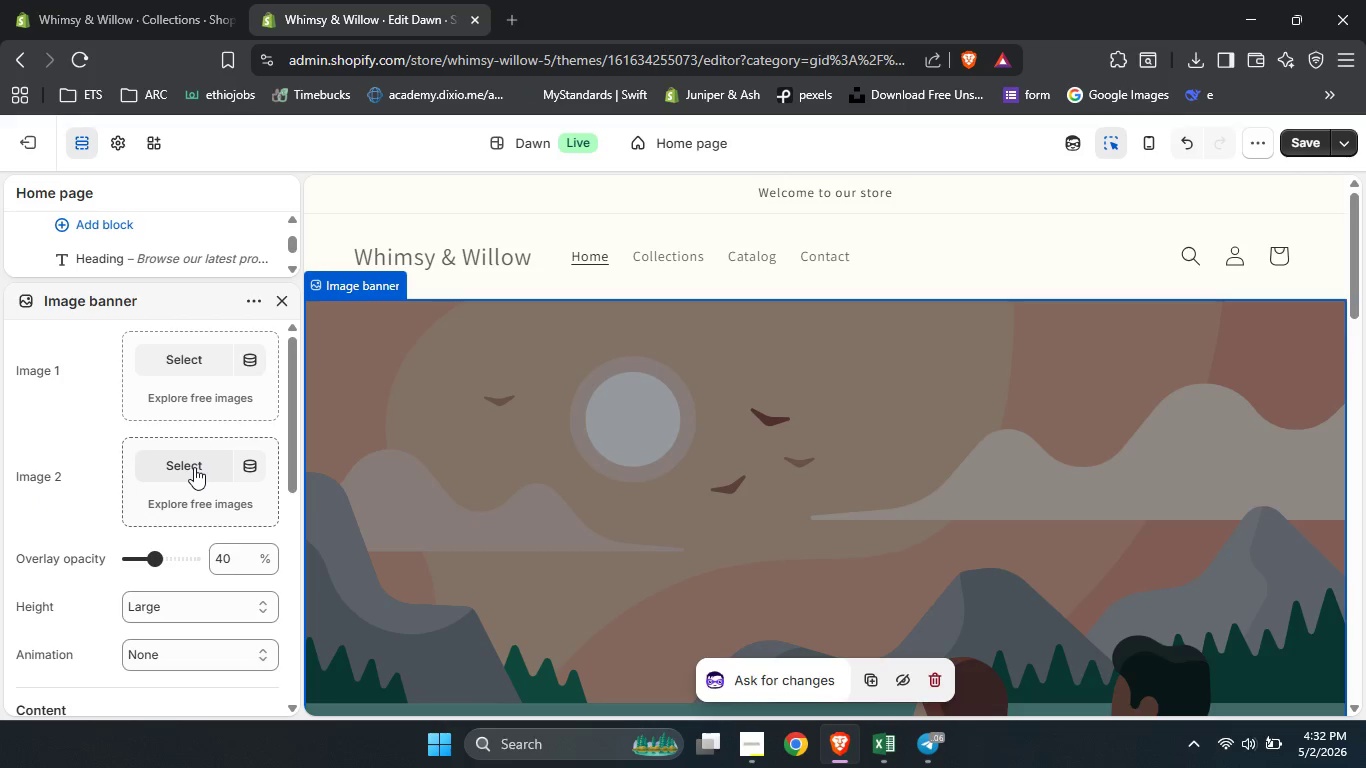 
scroll: coordinate [194, 467], scroll_direction: down, amount: 5.0
 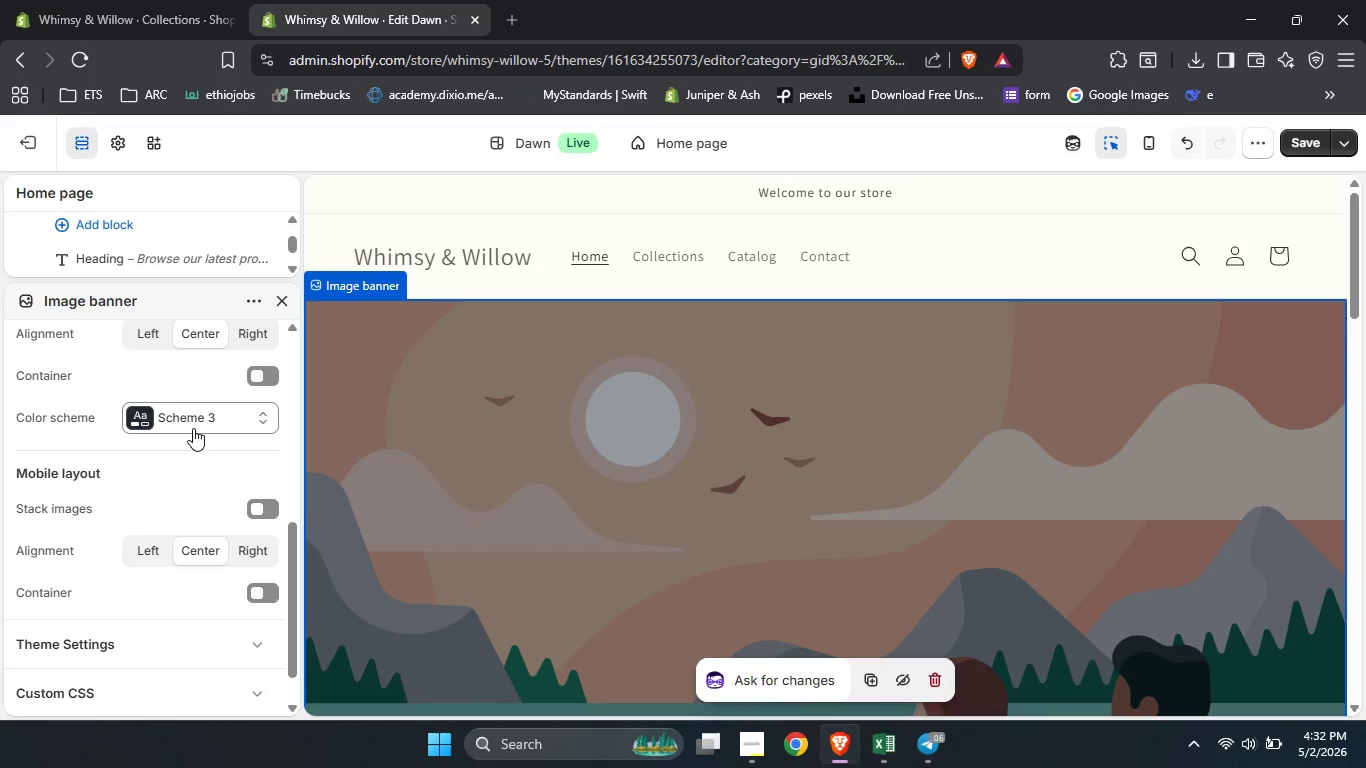 
left_click([193, 426])
 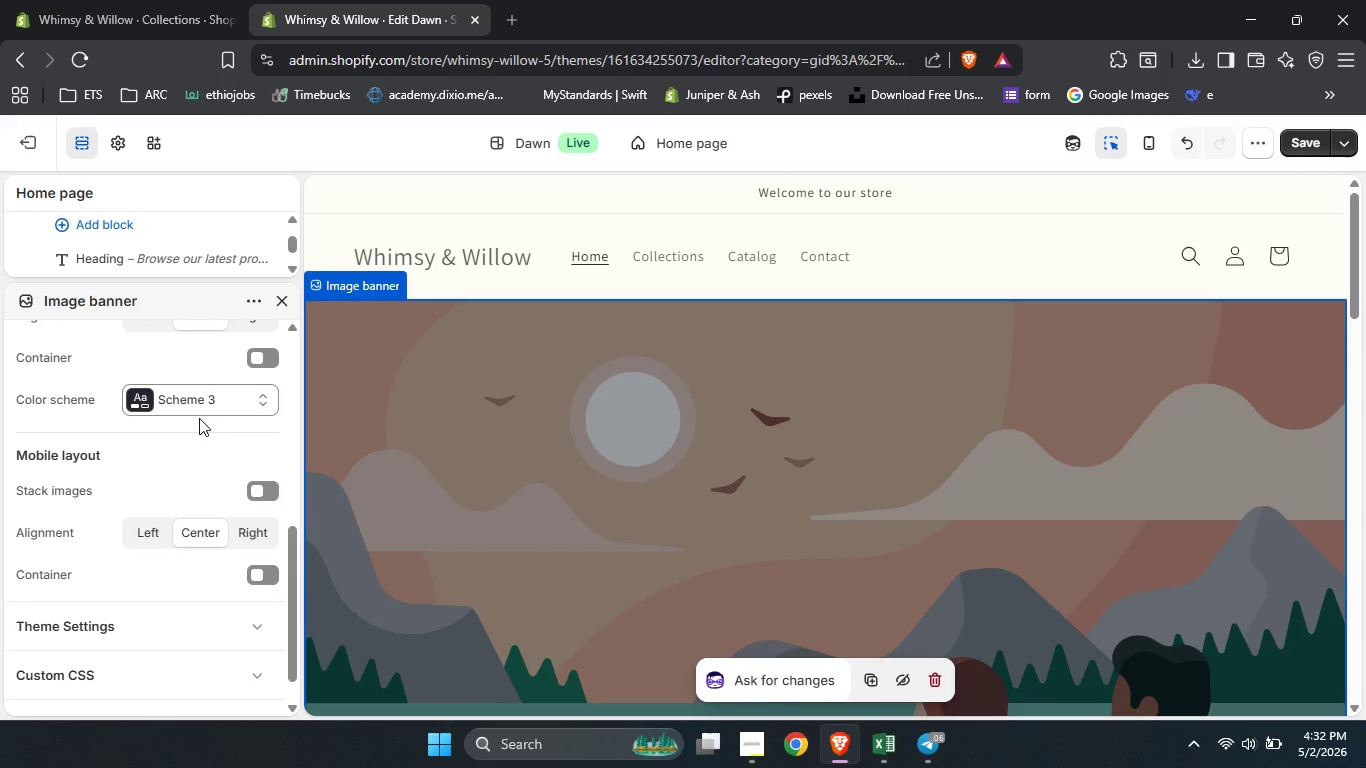 
left_click([209, 398])
 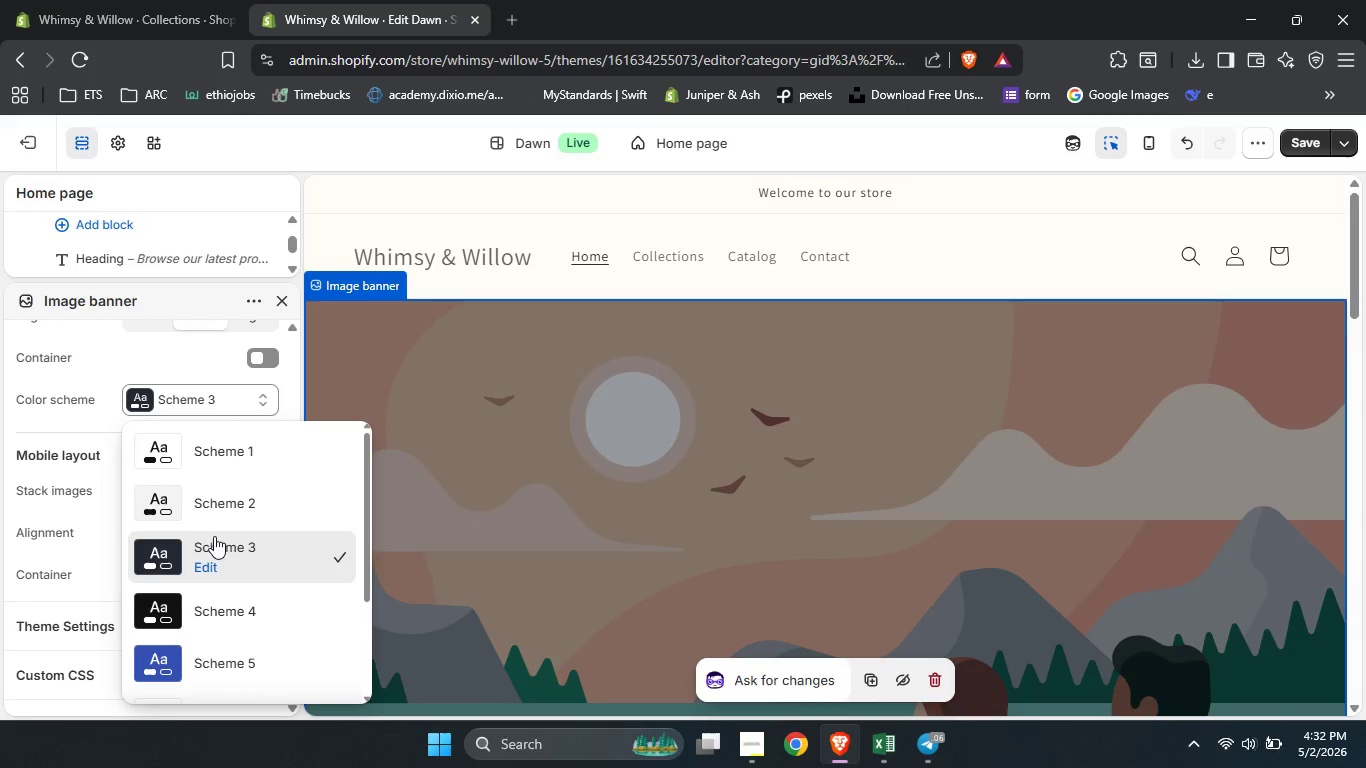 
scroll: coordinate [214, 536], scroll_direction: down, amount: 5.0
 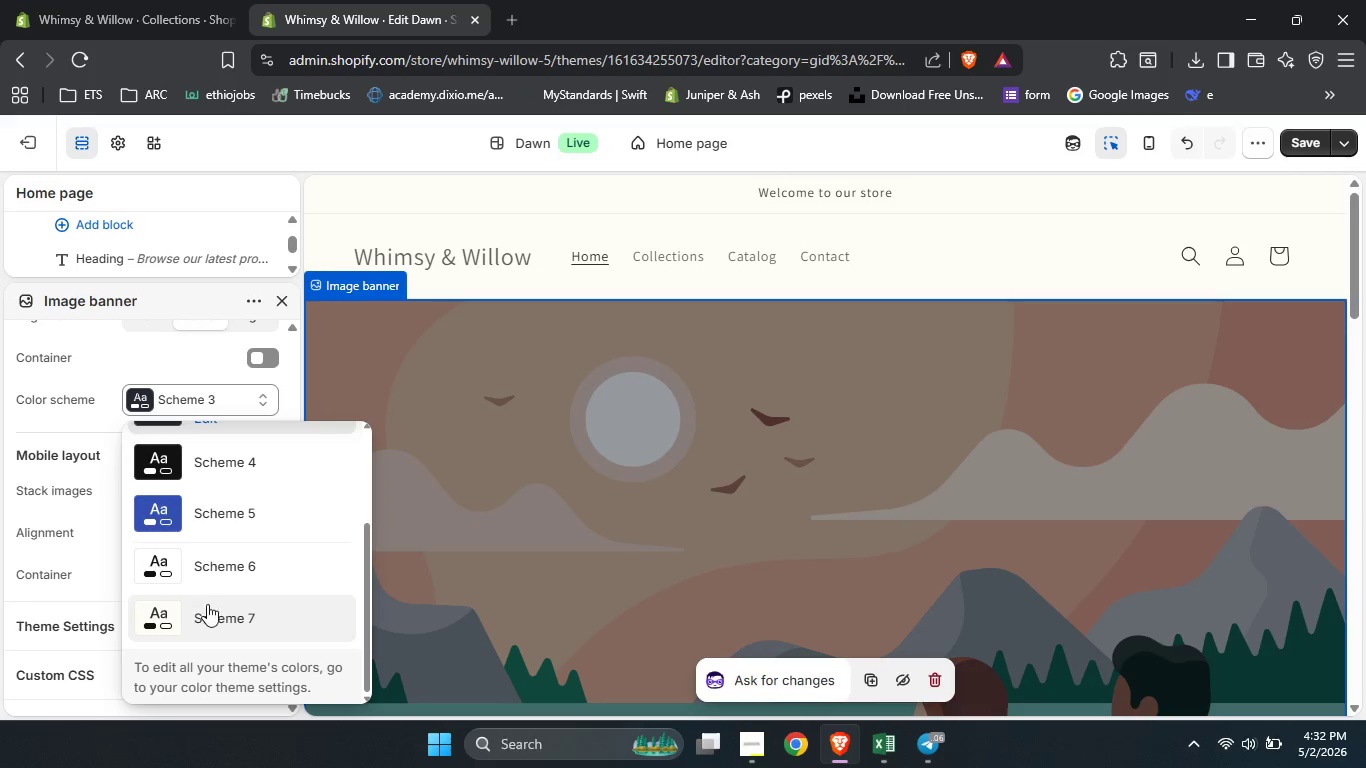 
left_click([206, 615])
 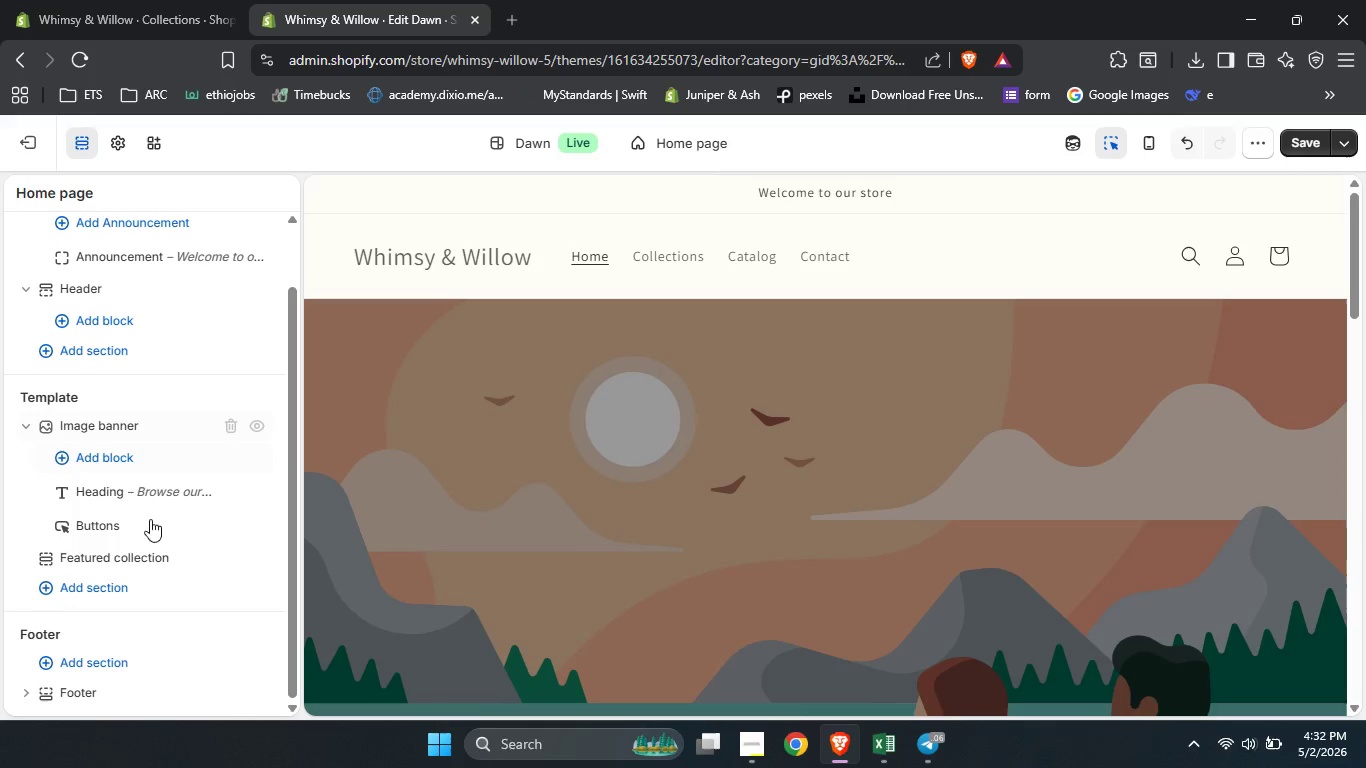 
left_click([93, 548])
 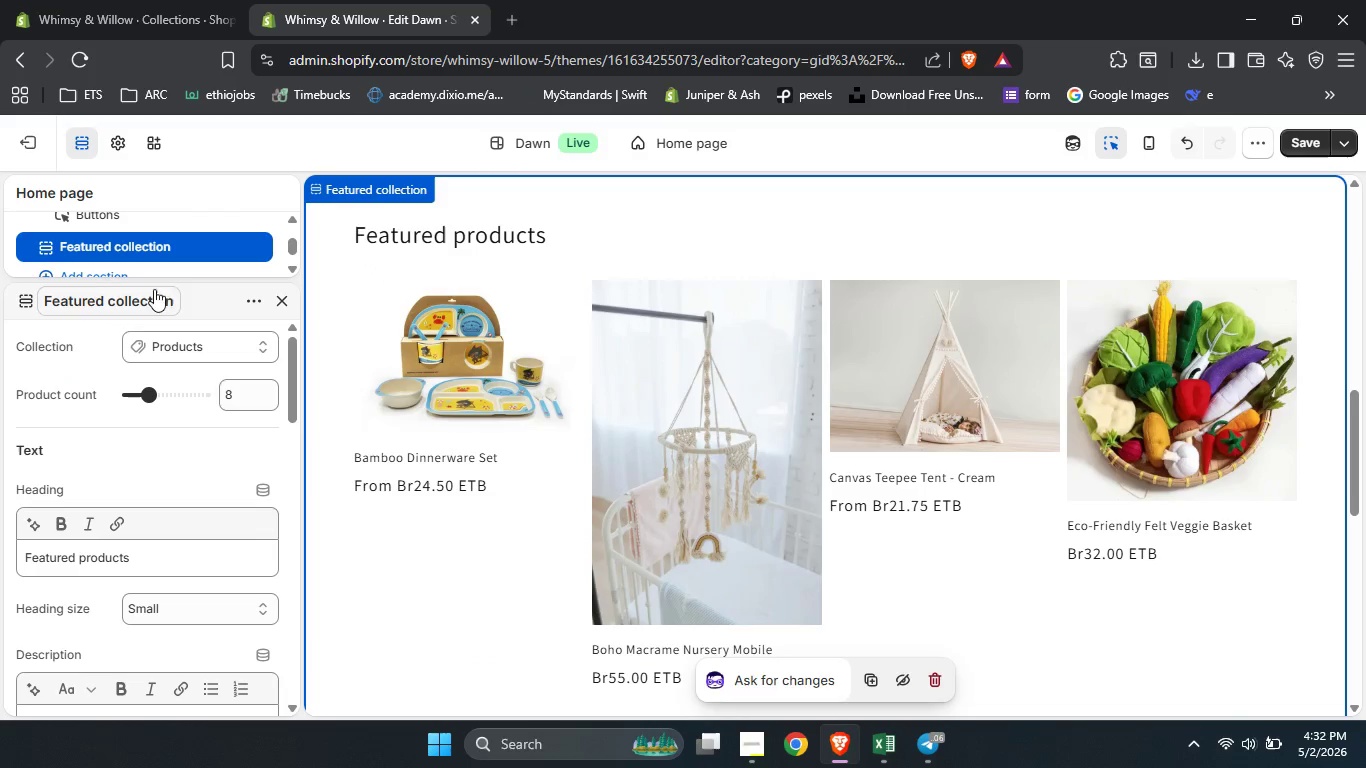 
scroll: coordinate [235, 418], scroll_direction: down, amount: 9.0